 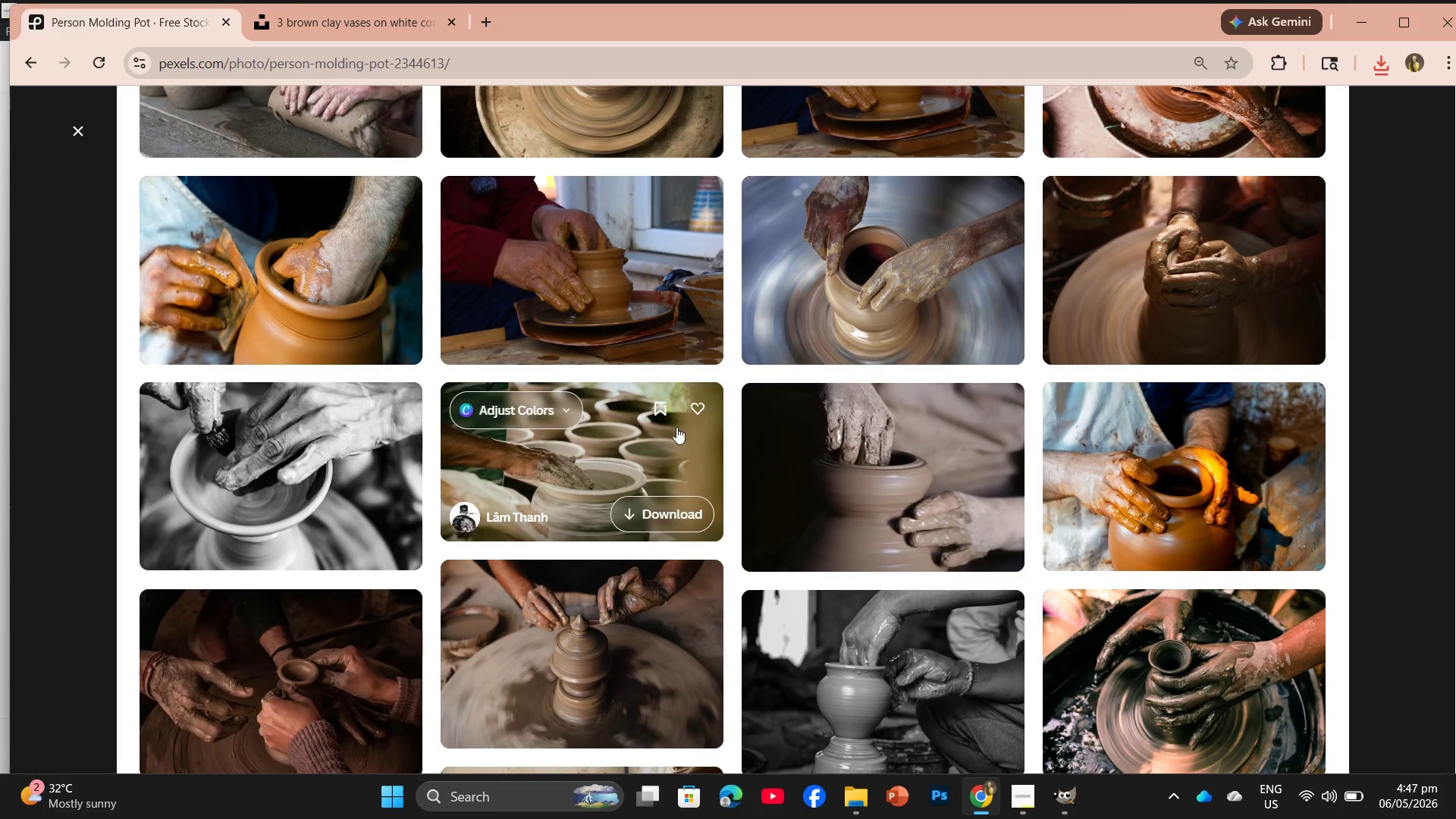 
scroll: coordinate [672, 541], scroll_direction: down, amount: 4.0
 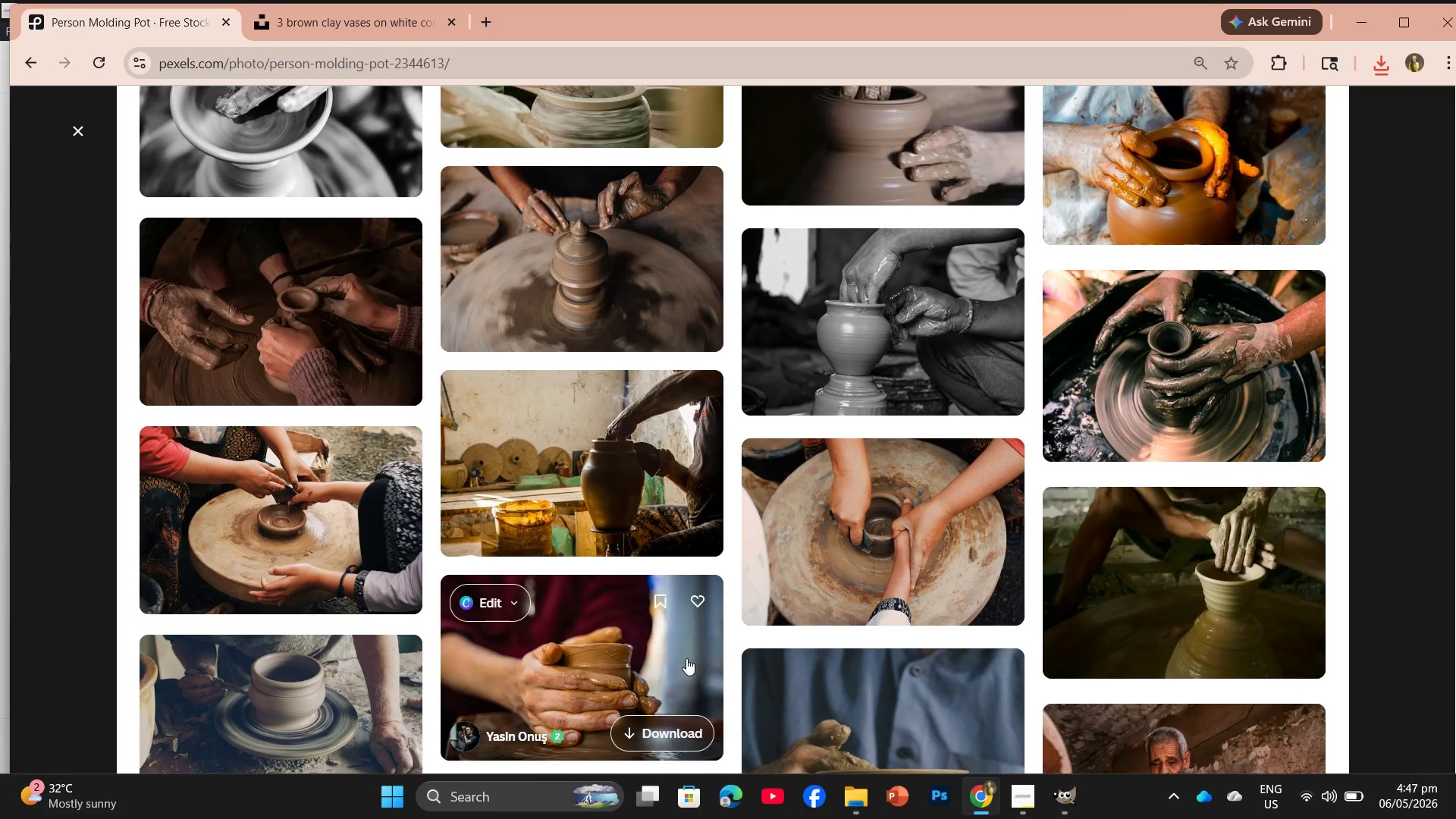 
wait(16.26)
 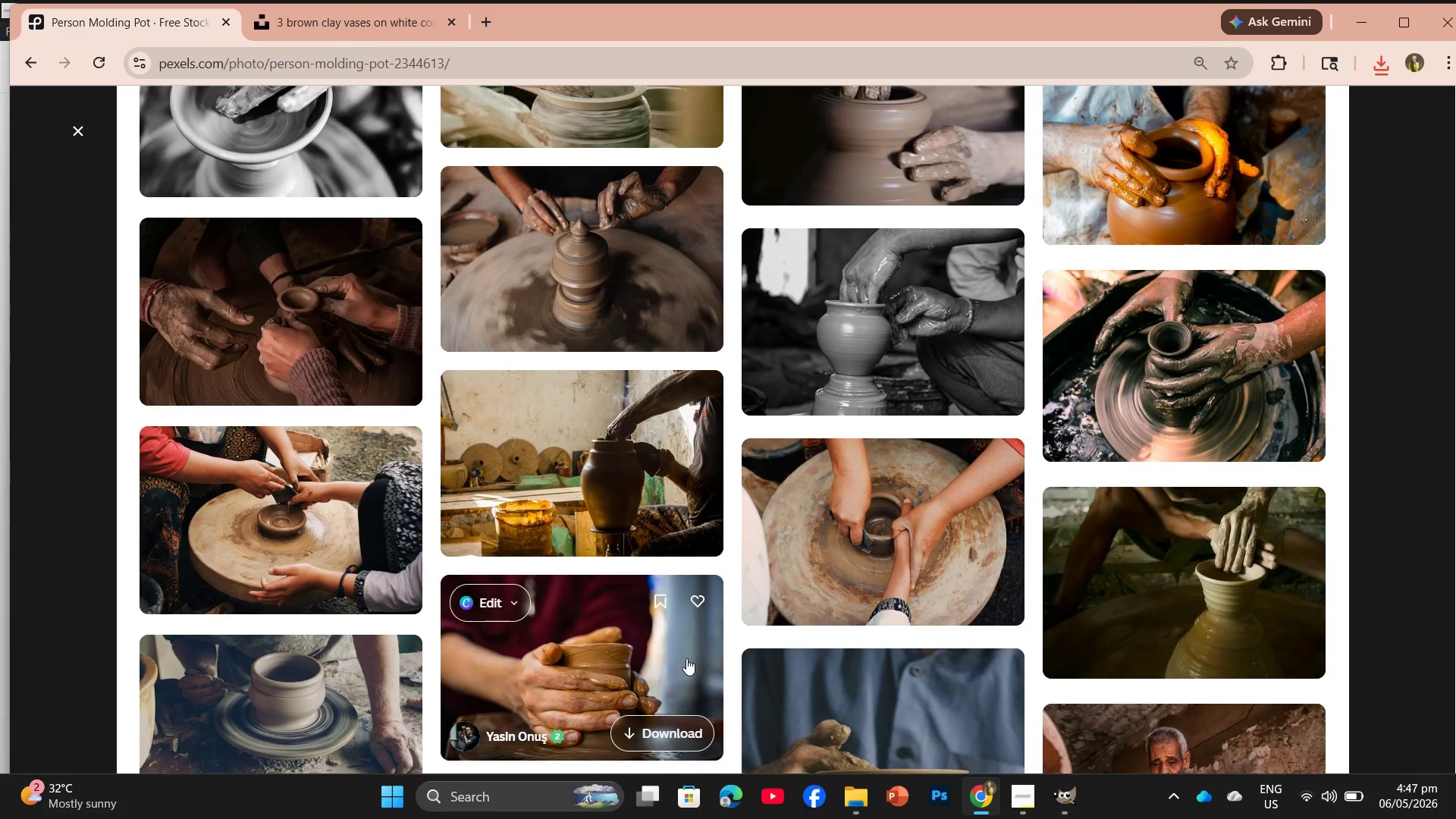 
scroll: coordinate [322, 438], scroll_direction: down, amount: 5.0
 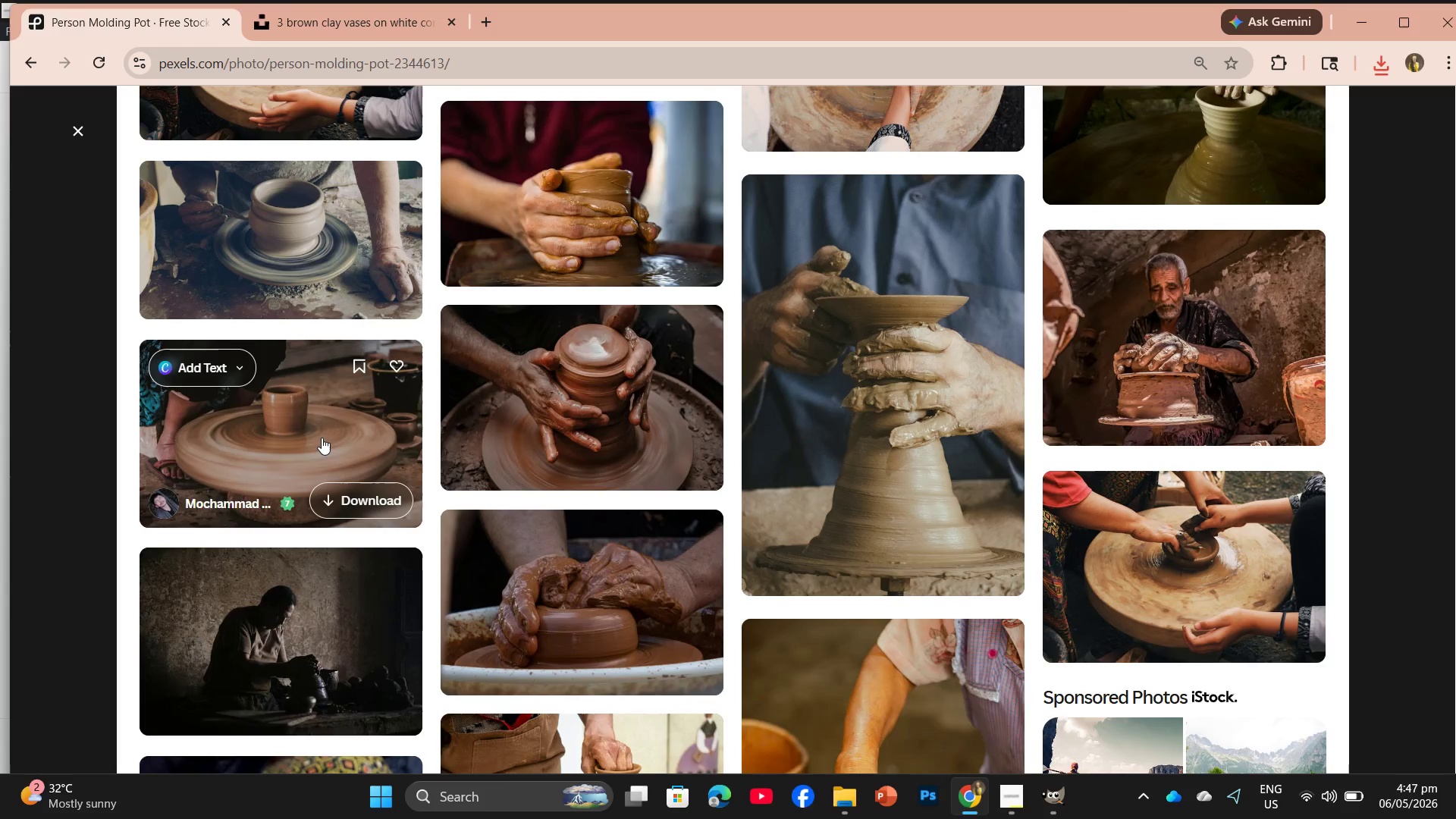 
wait(8.56)
 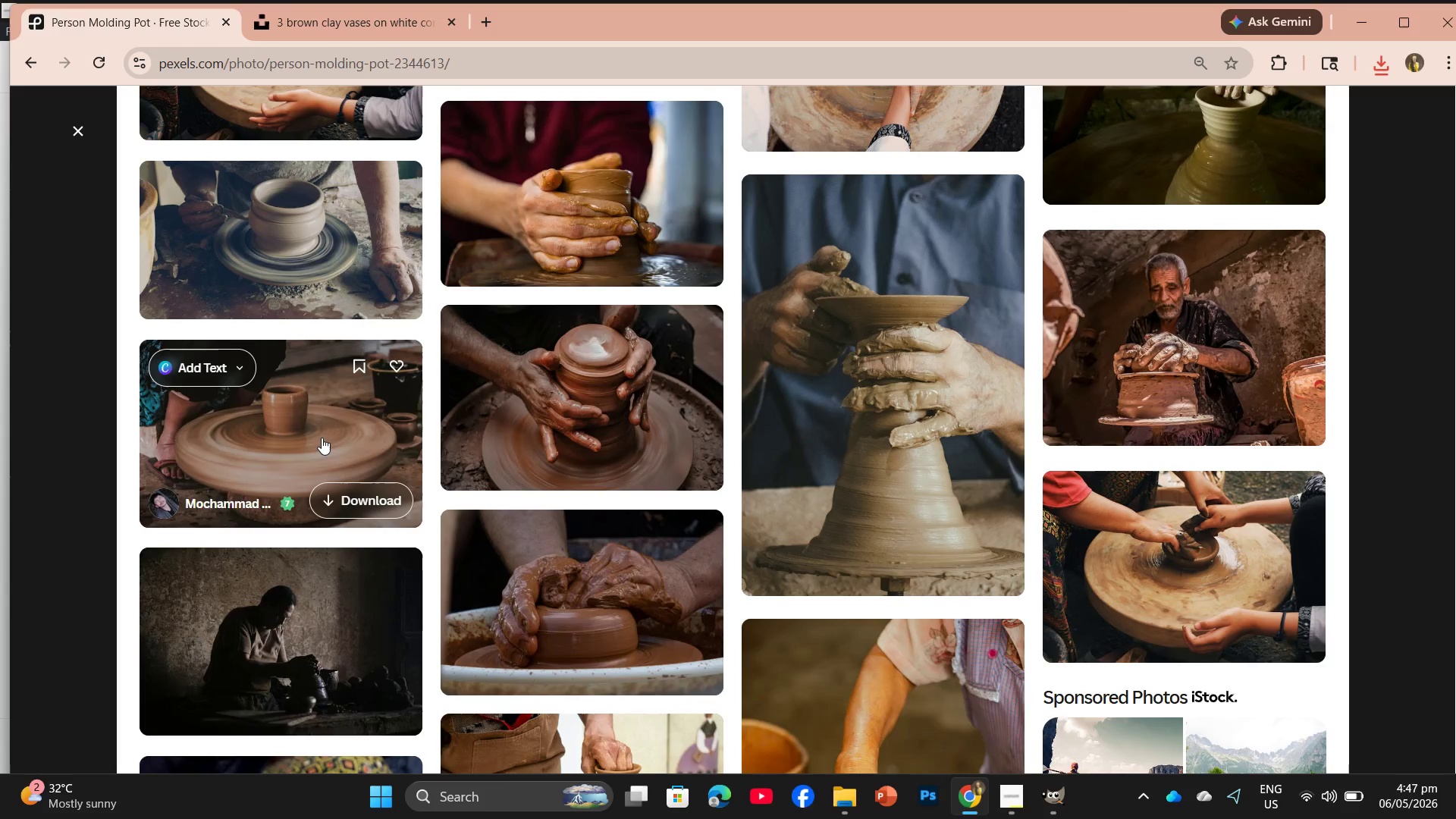 
scroll: coordinate [614, 462], scroll_direction: down, amount: 6.0
 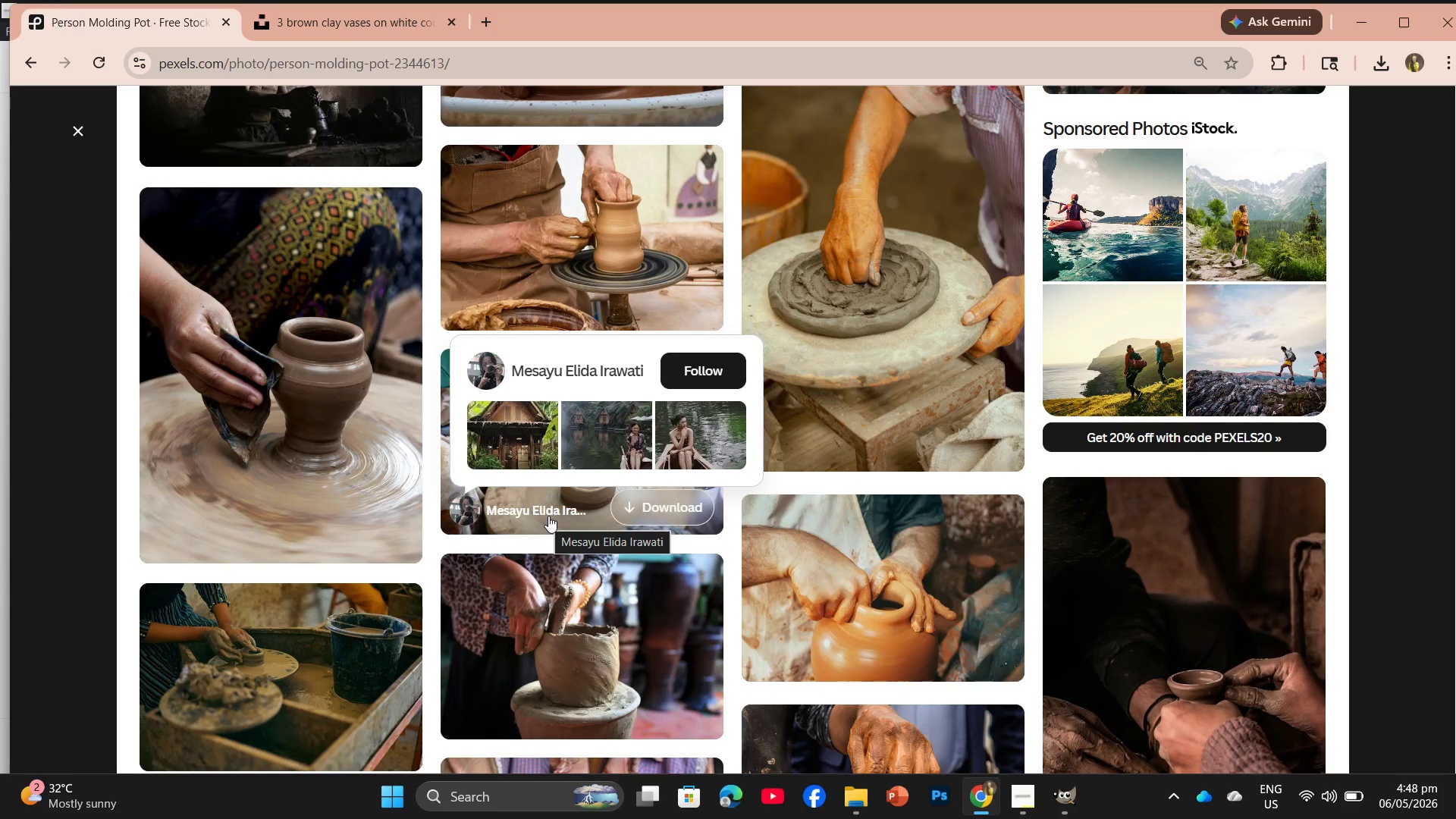 
wait(24.73)
 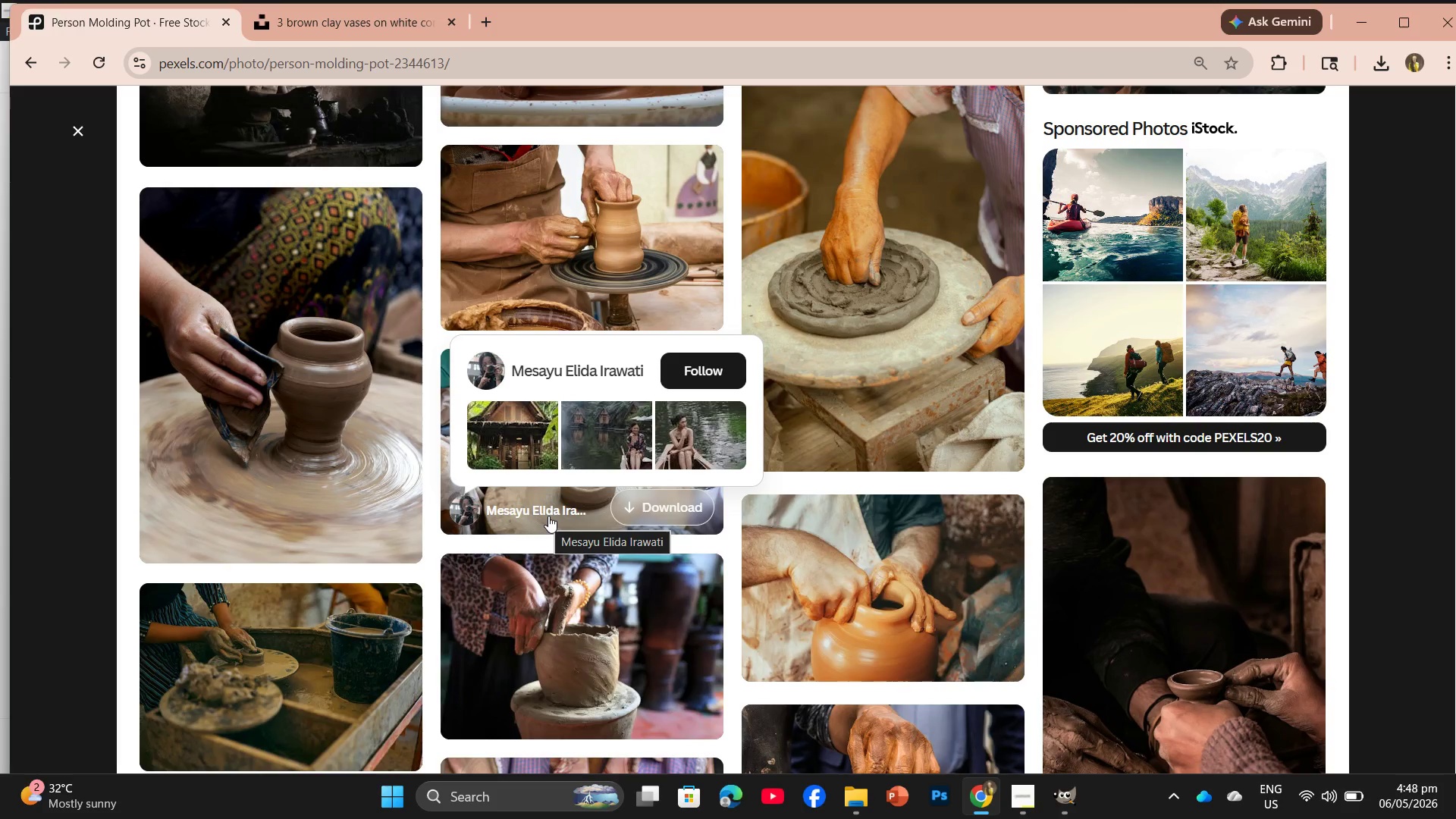 
scroll: coordinate [655, 482], scroll_direction: down, amount: 7.0
 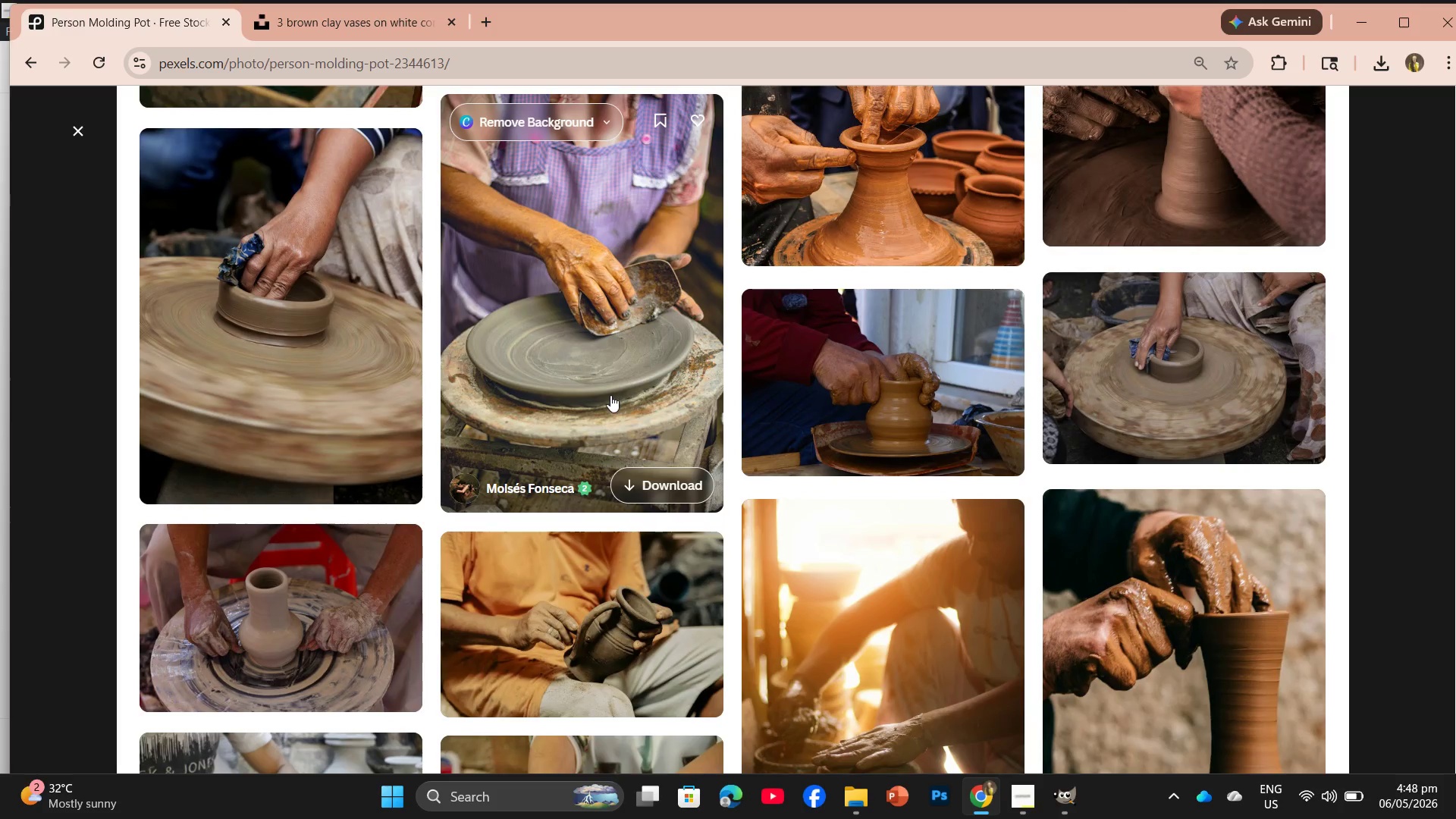 
left_click([613, 386])
 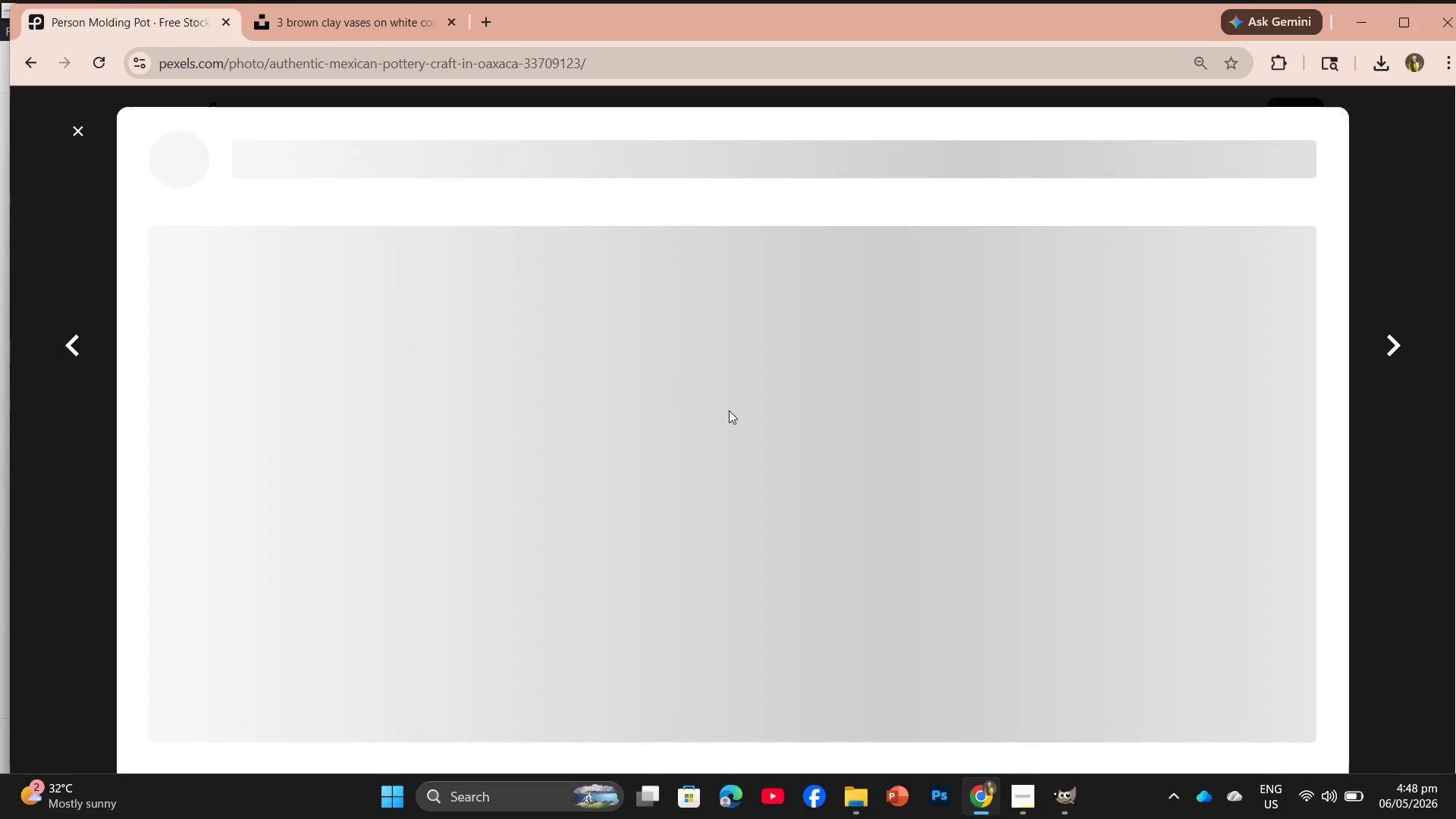 
scroll: coordinate [770, 422], scroll_direction: down, amount: 9.0
 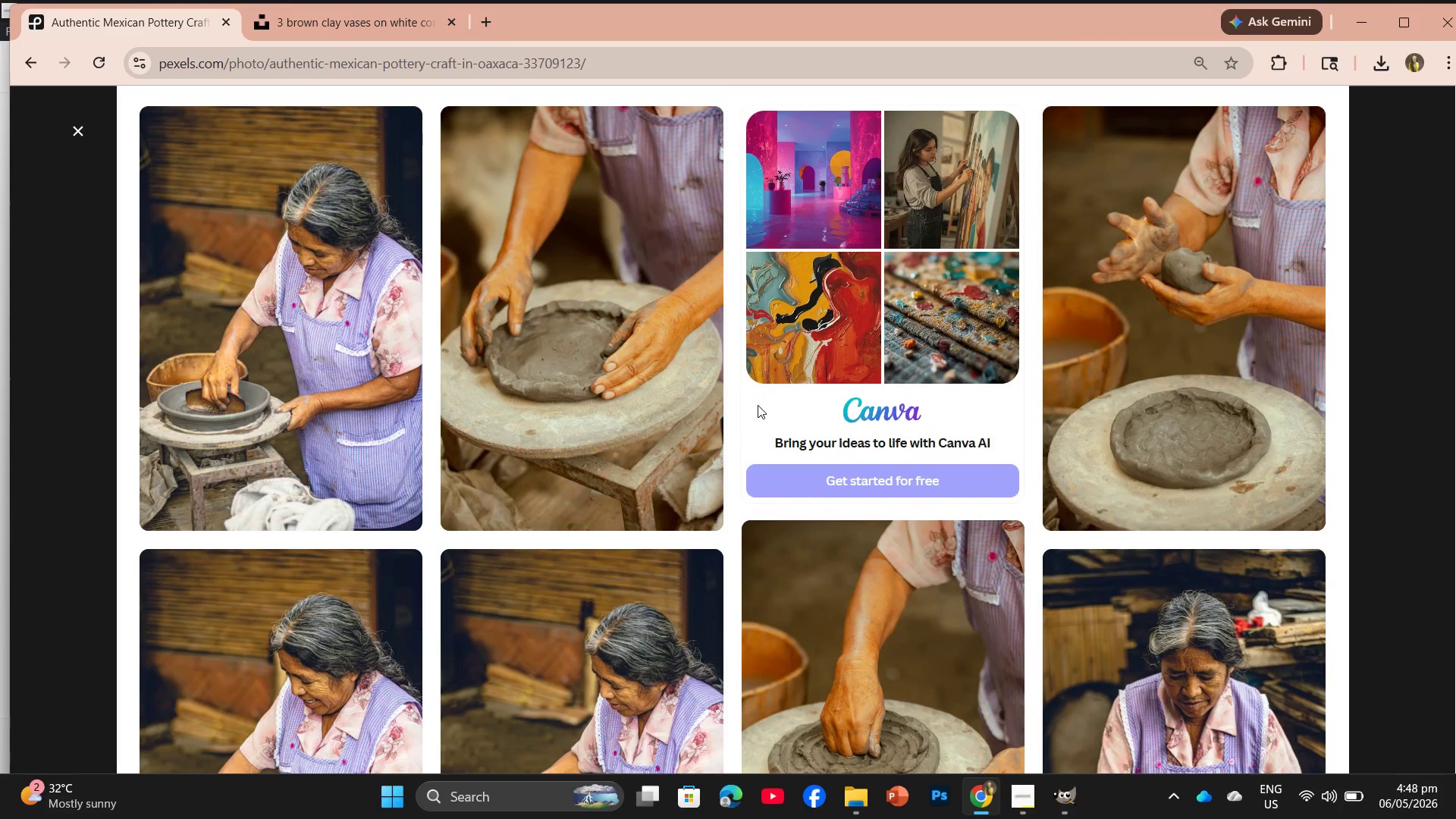 
wait(11.07)
 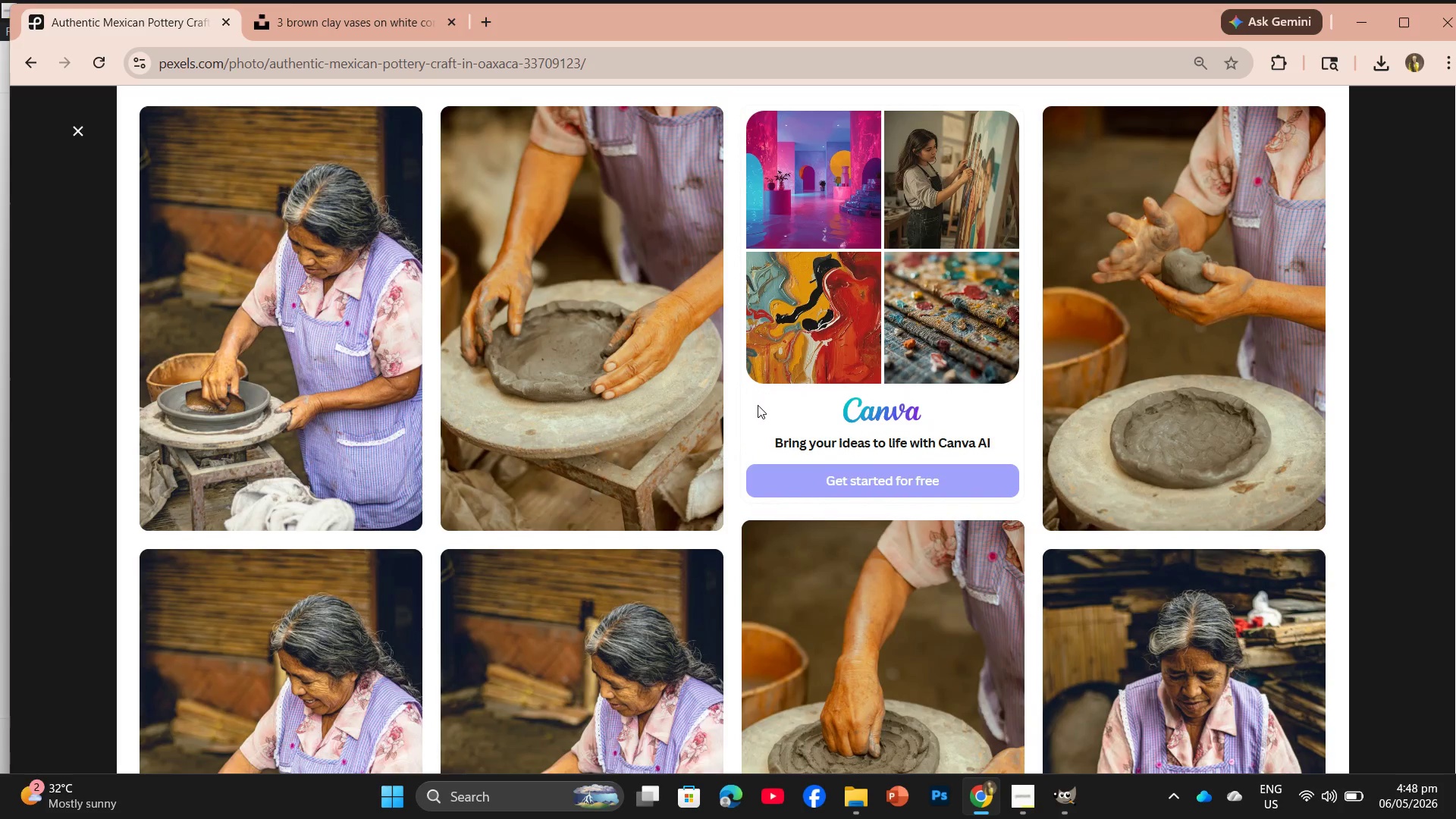 
left_click([1059, 798])
 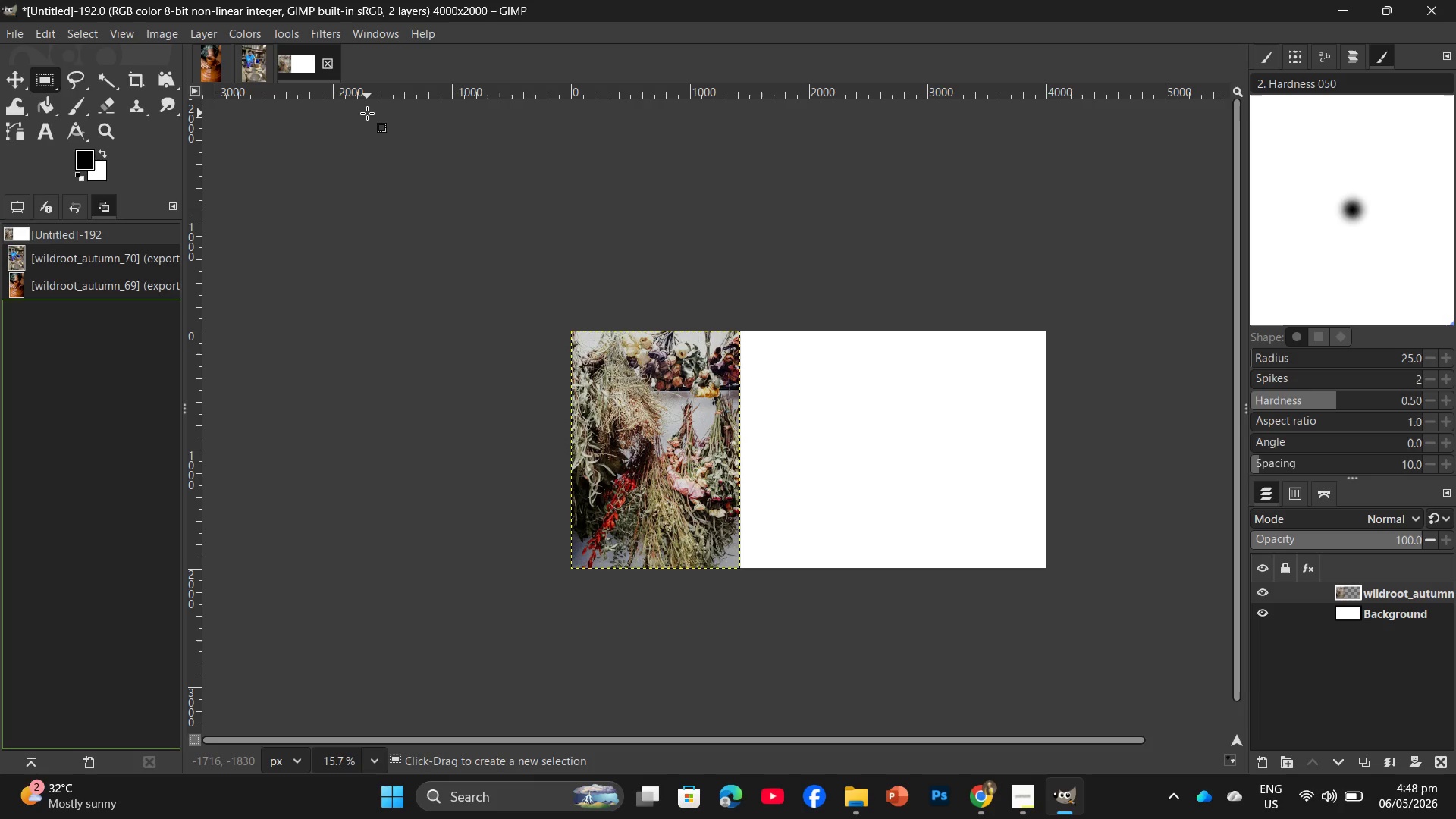 
wait(11.55)
 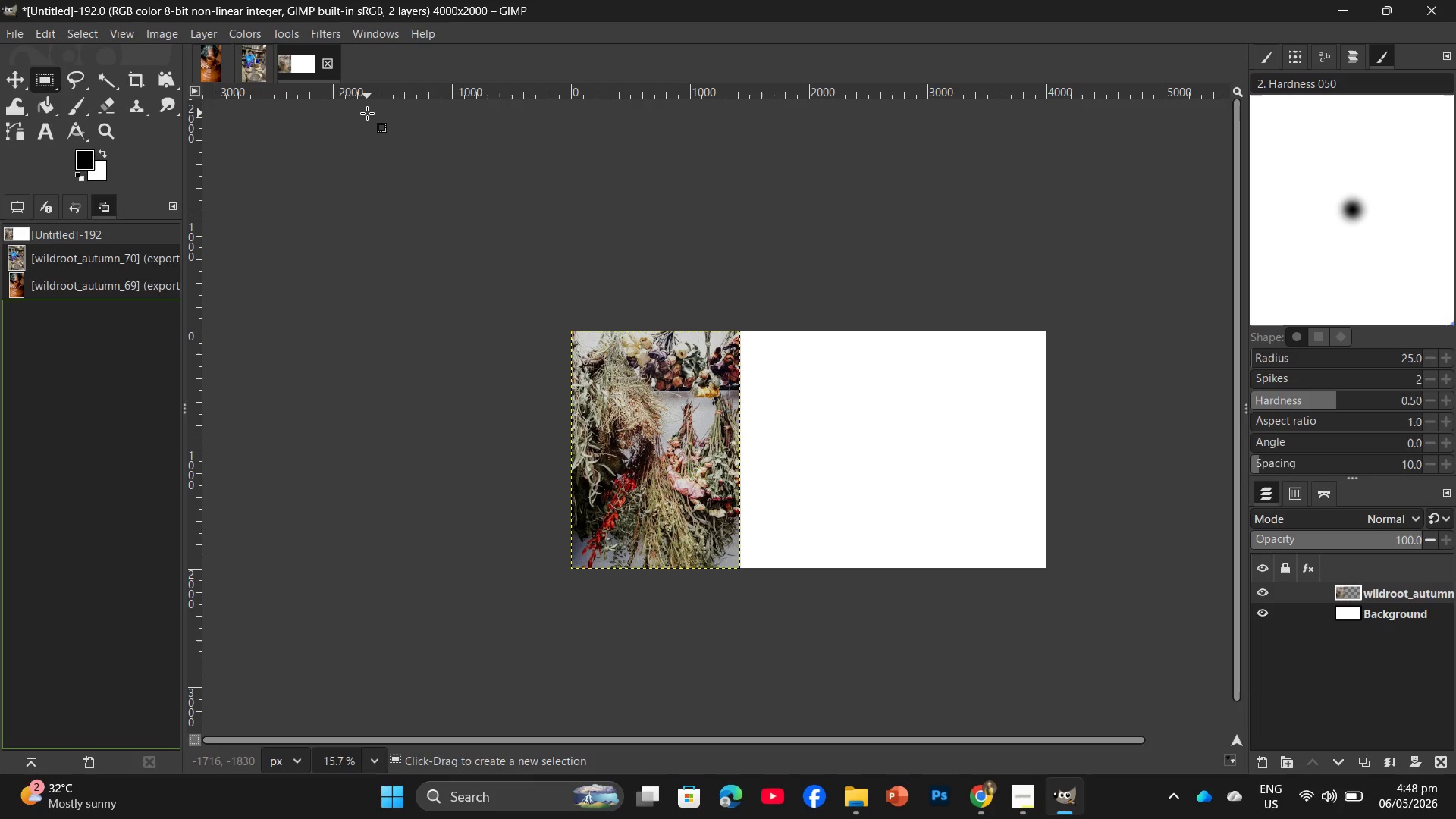 
mouse_move([118, 111])
 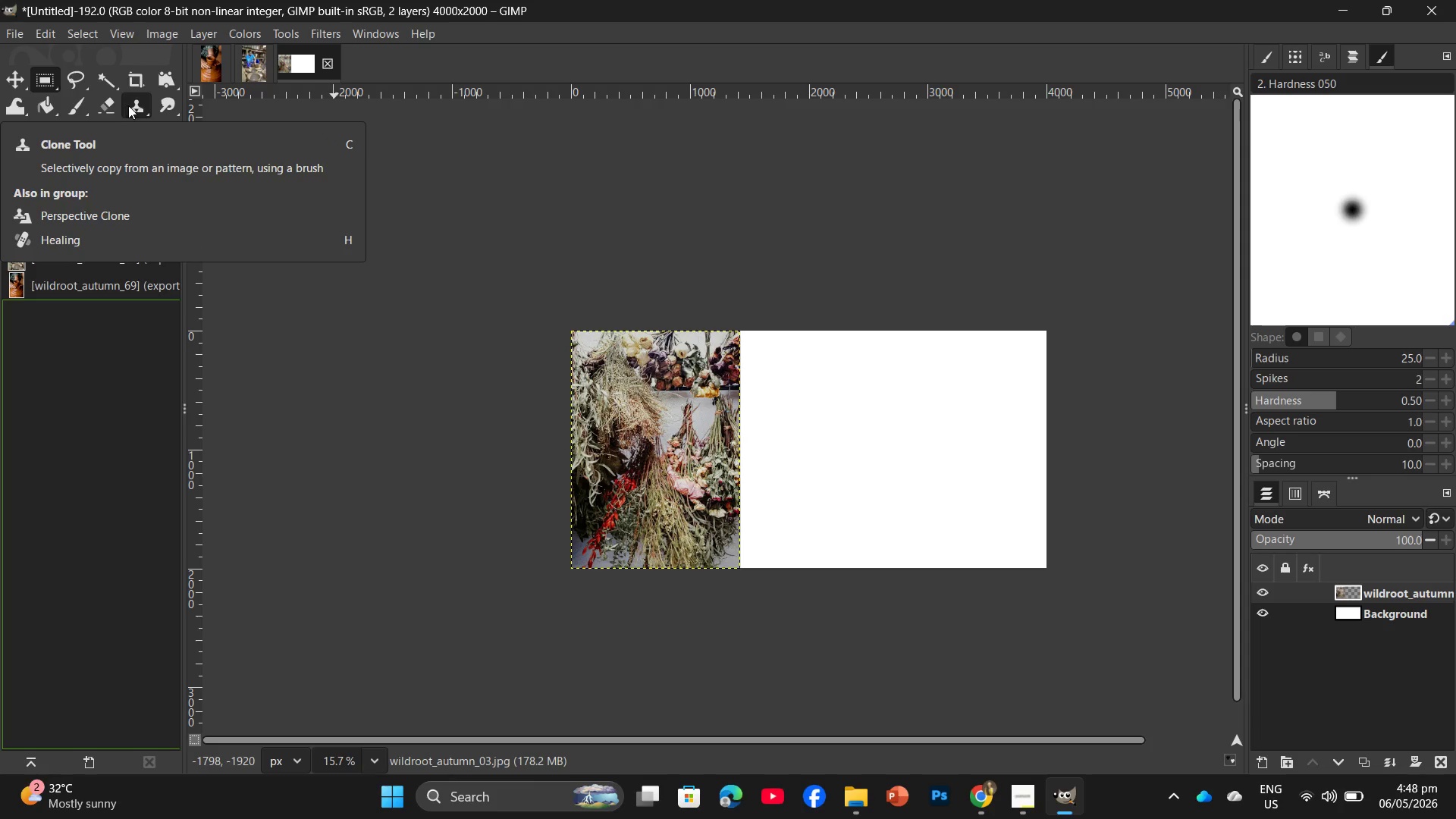 
left_click([128, 105])
 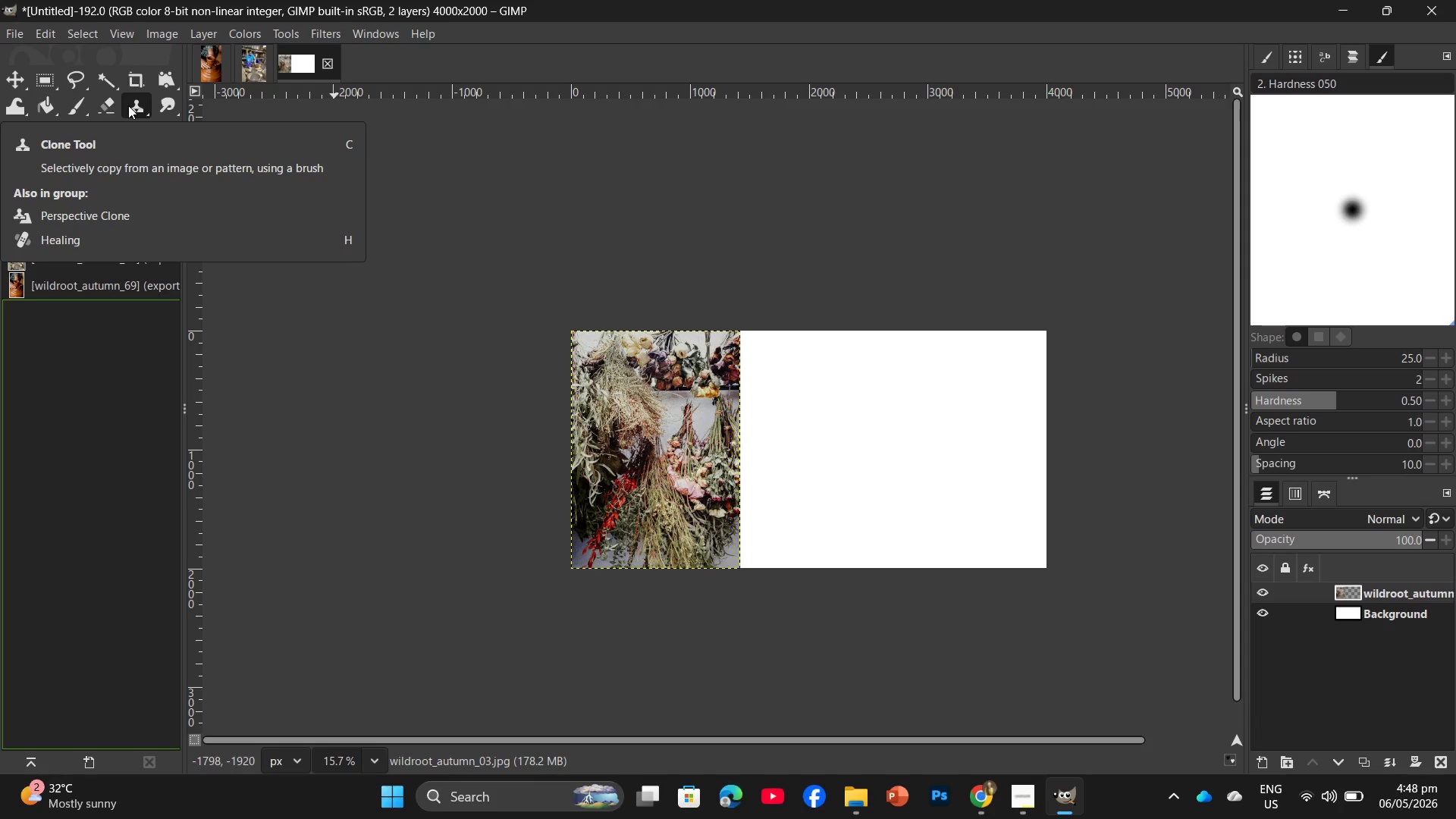 
left_click([128, 105])
 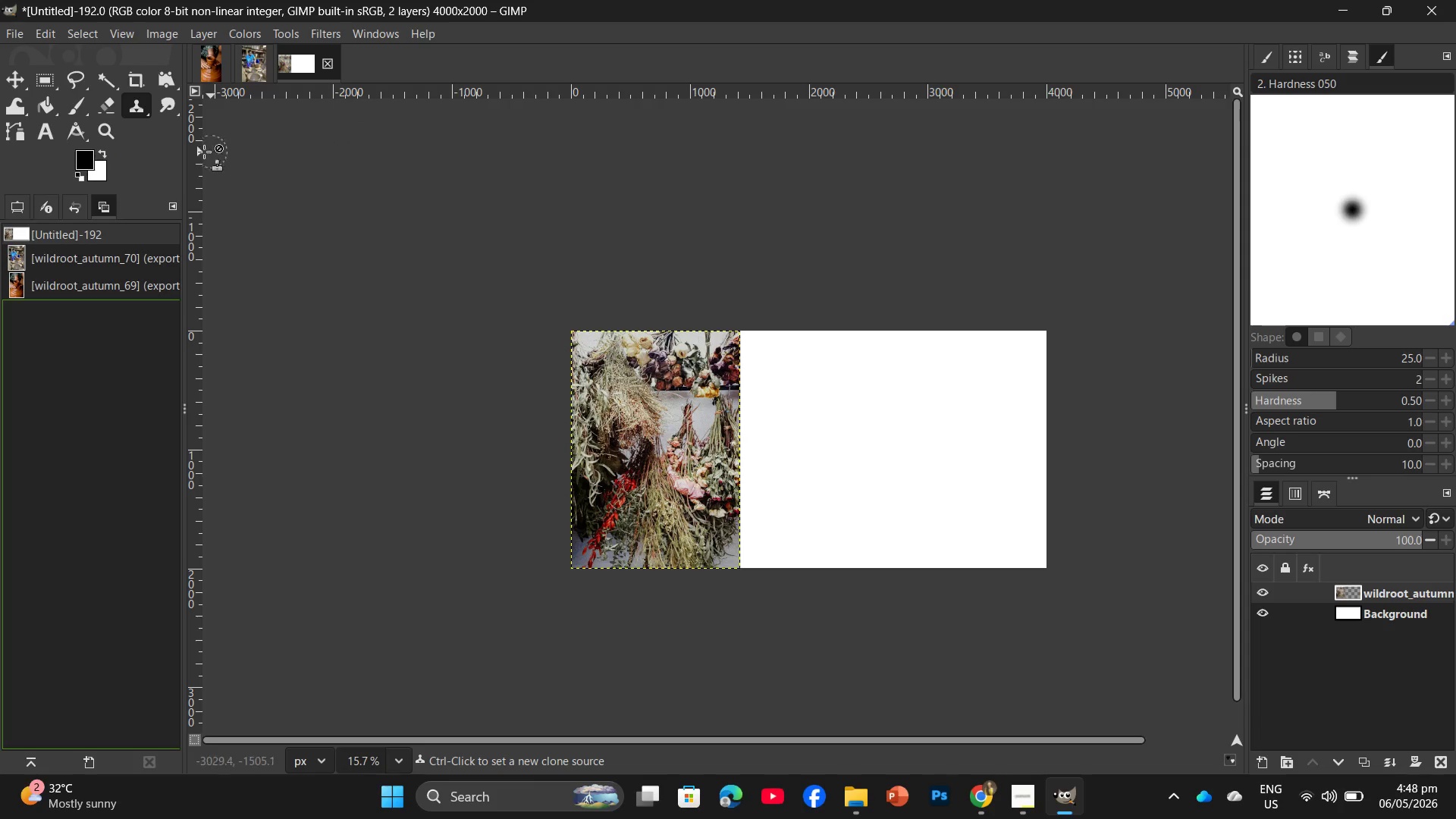 
left_click([78, 136])
 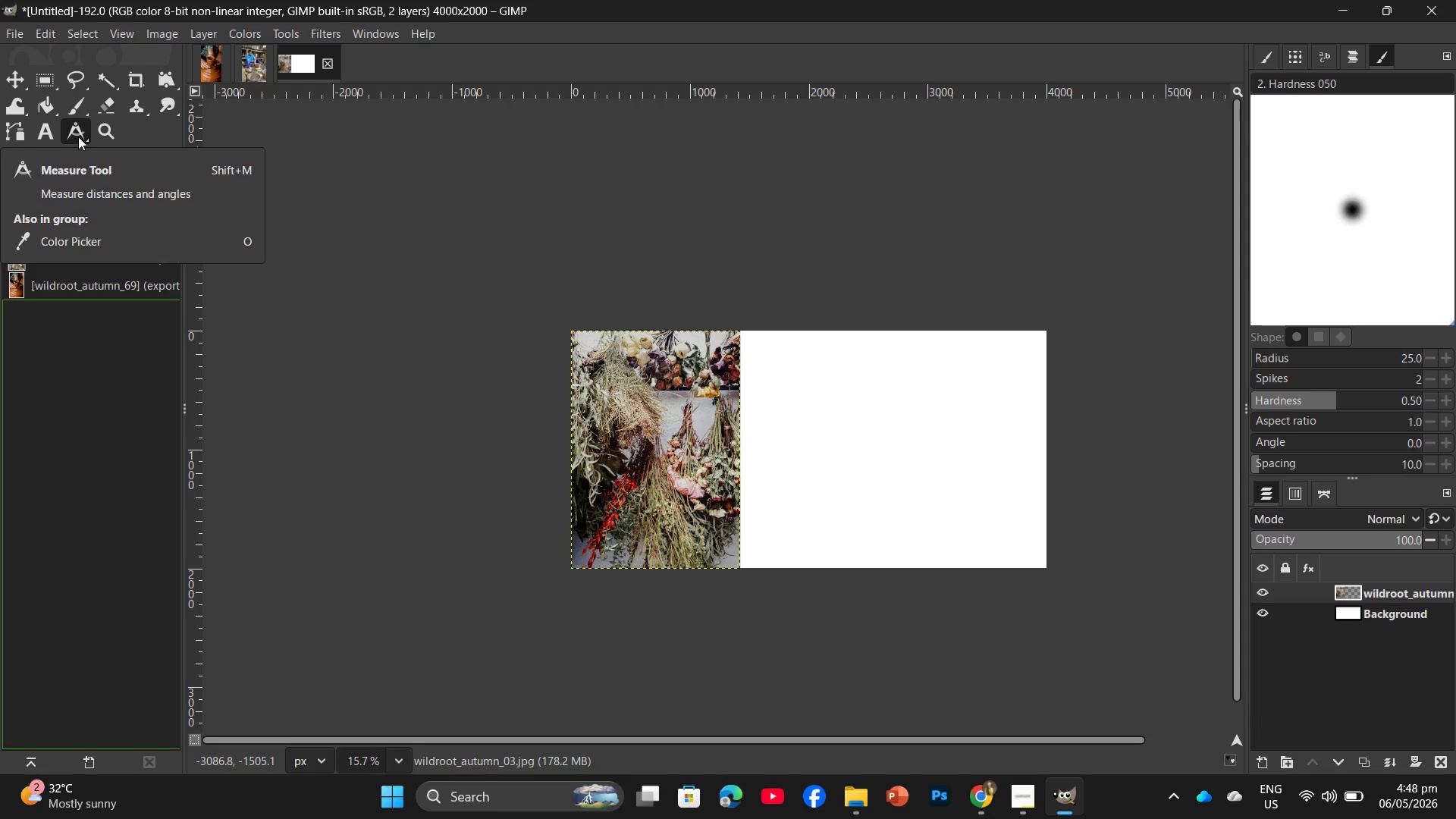 
left_click([78, 136])
 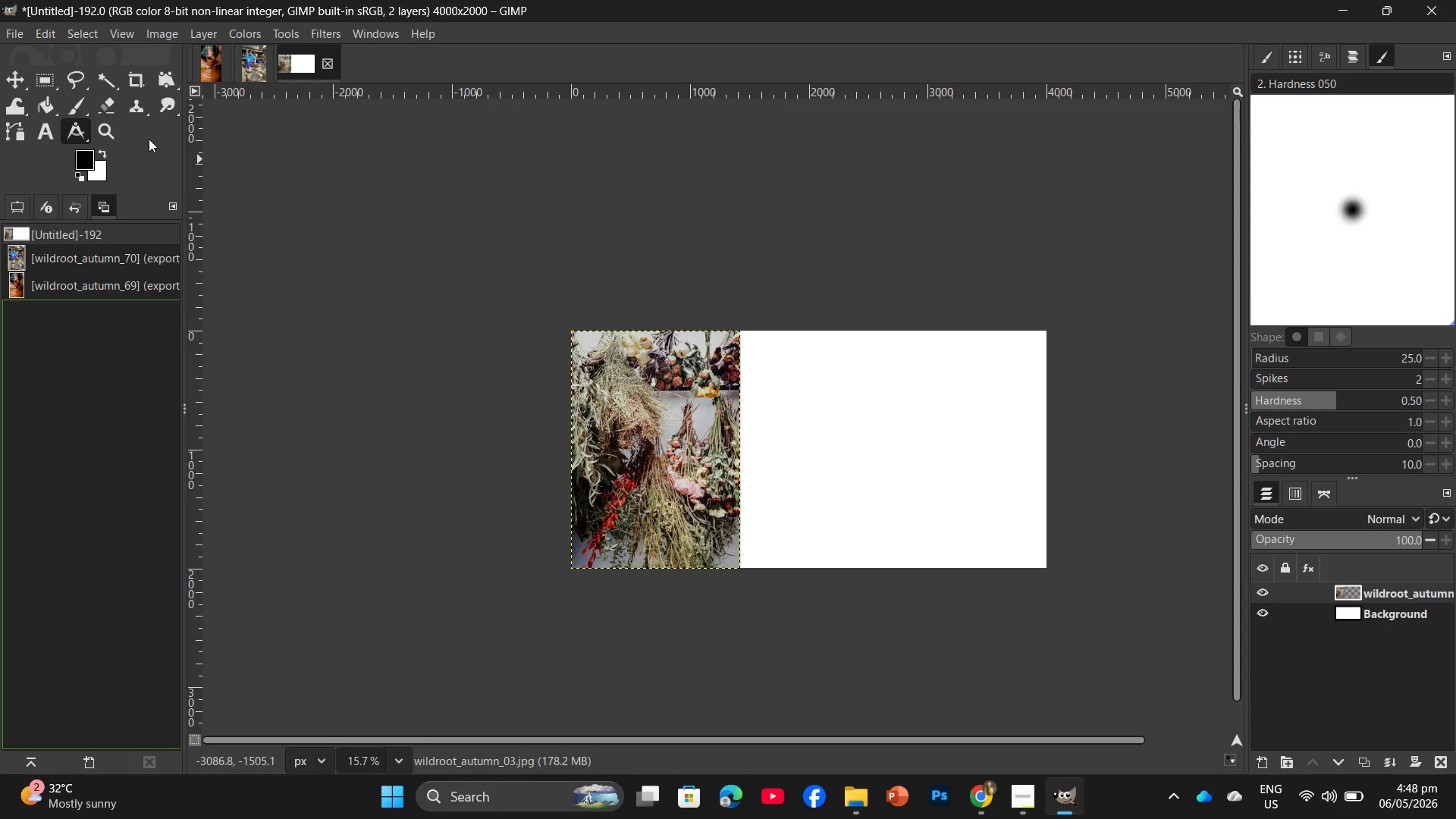 
mouse_move([102, 81])
 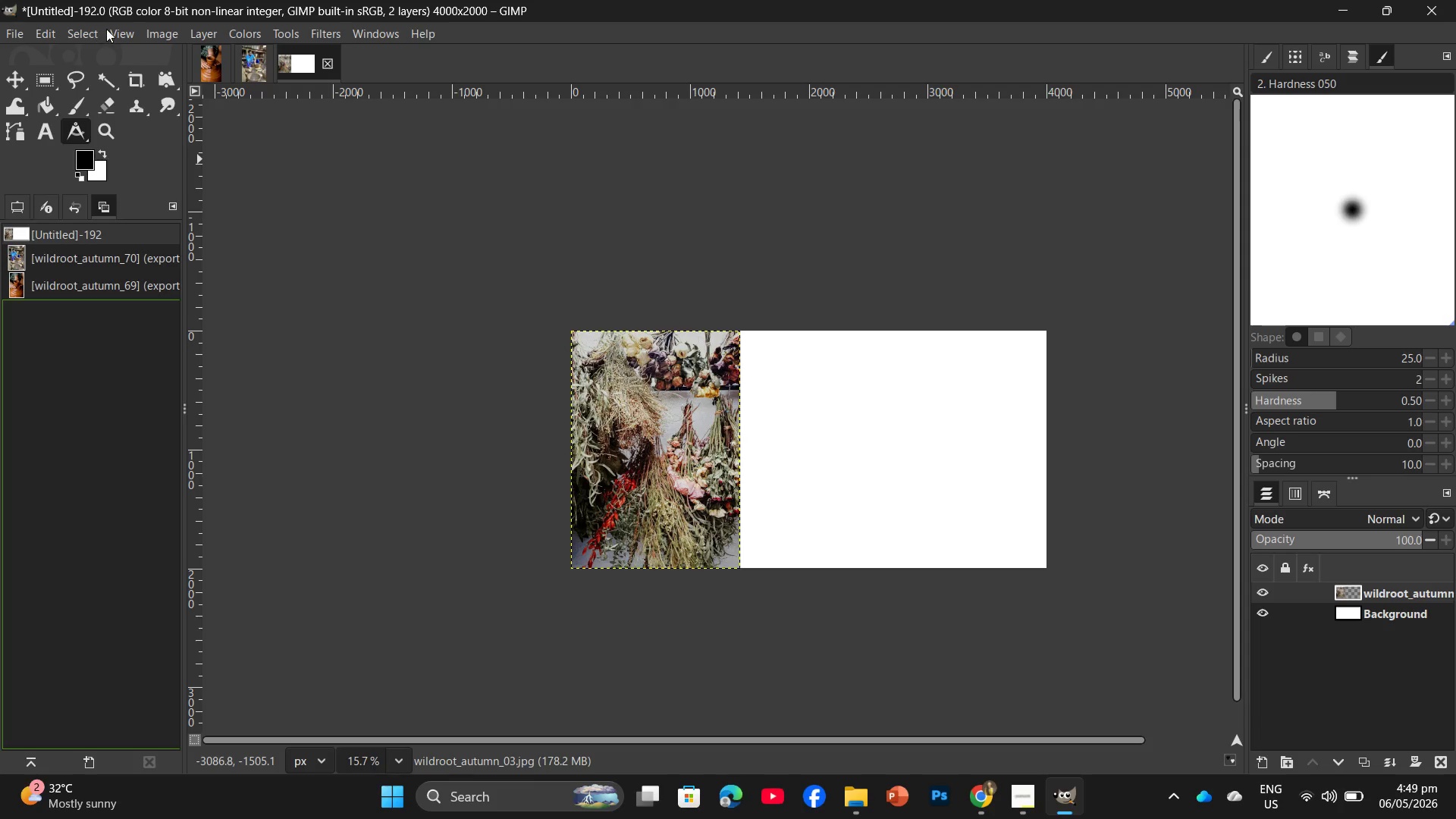 
left_click([106, 29])
 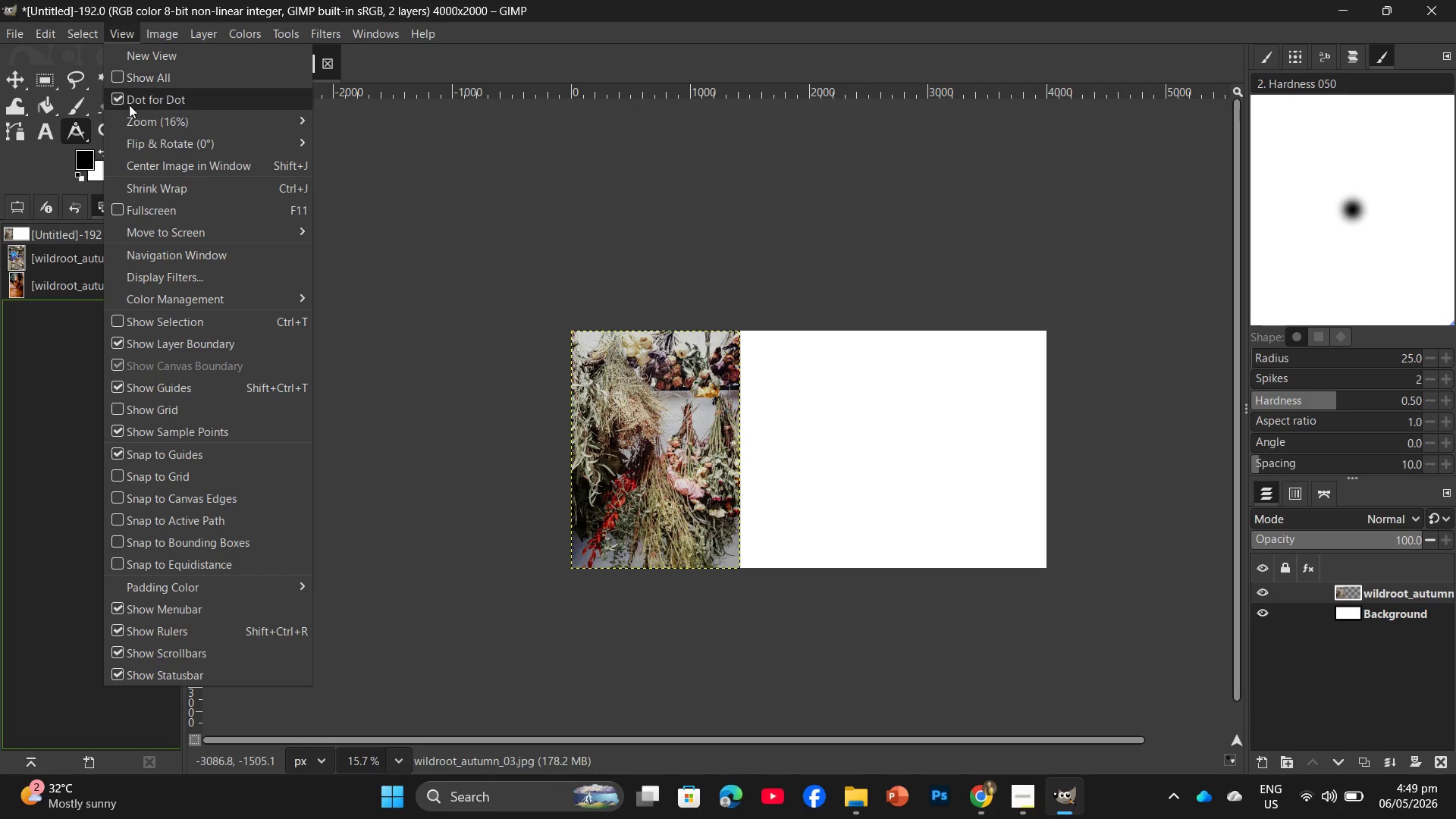 
left_click([439, 322])
 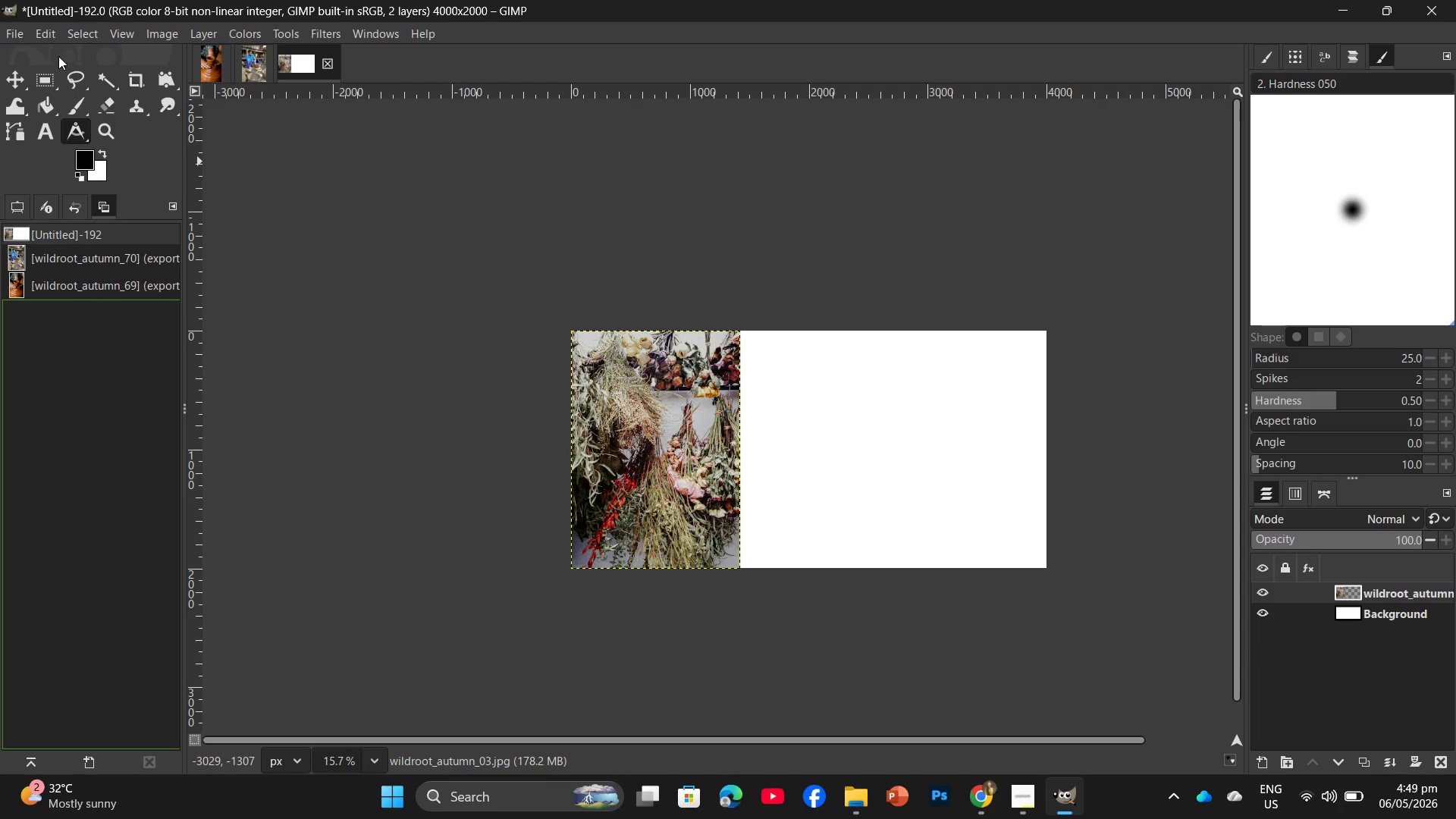 
left_click([36, 29])
 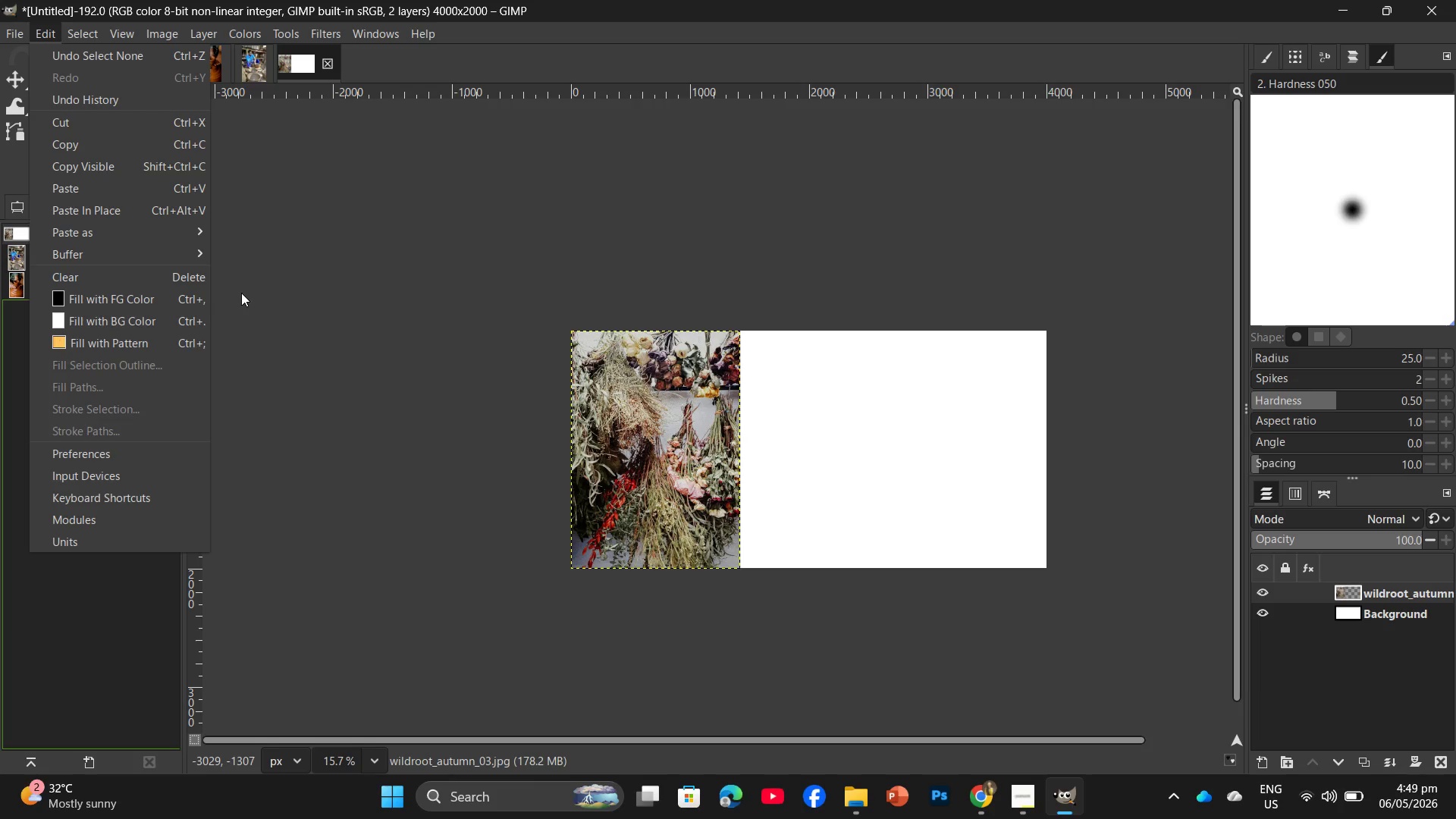 
wait(7.25)
 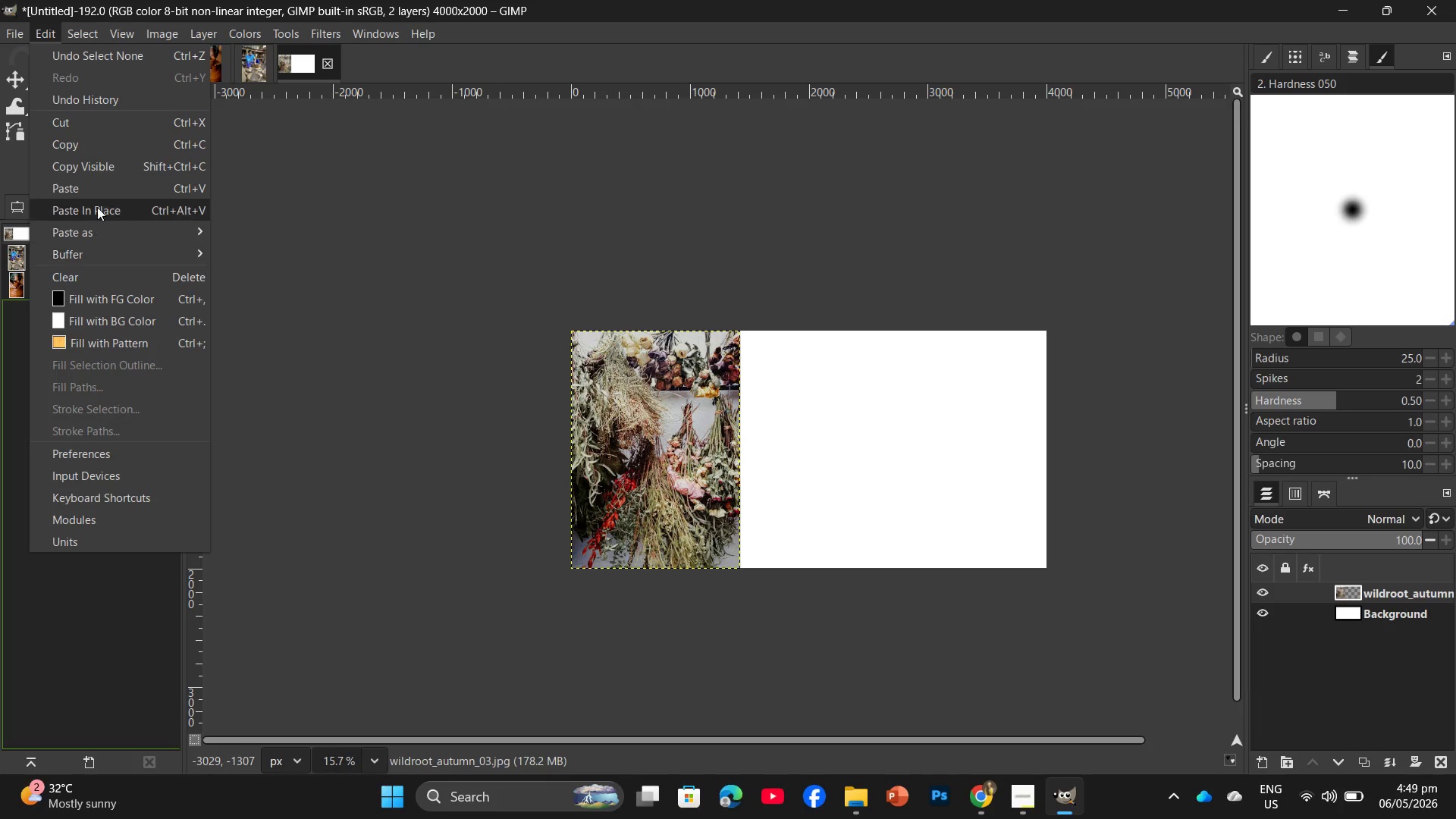 
left_click([1038, 799])
 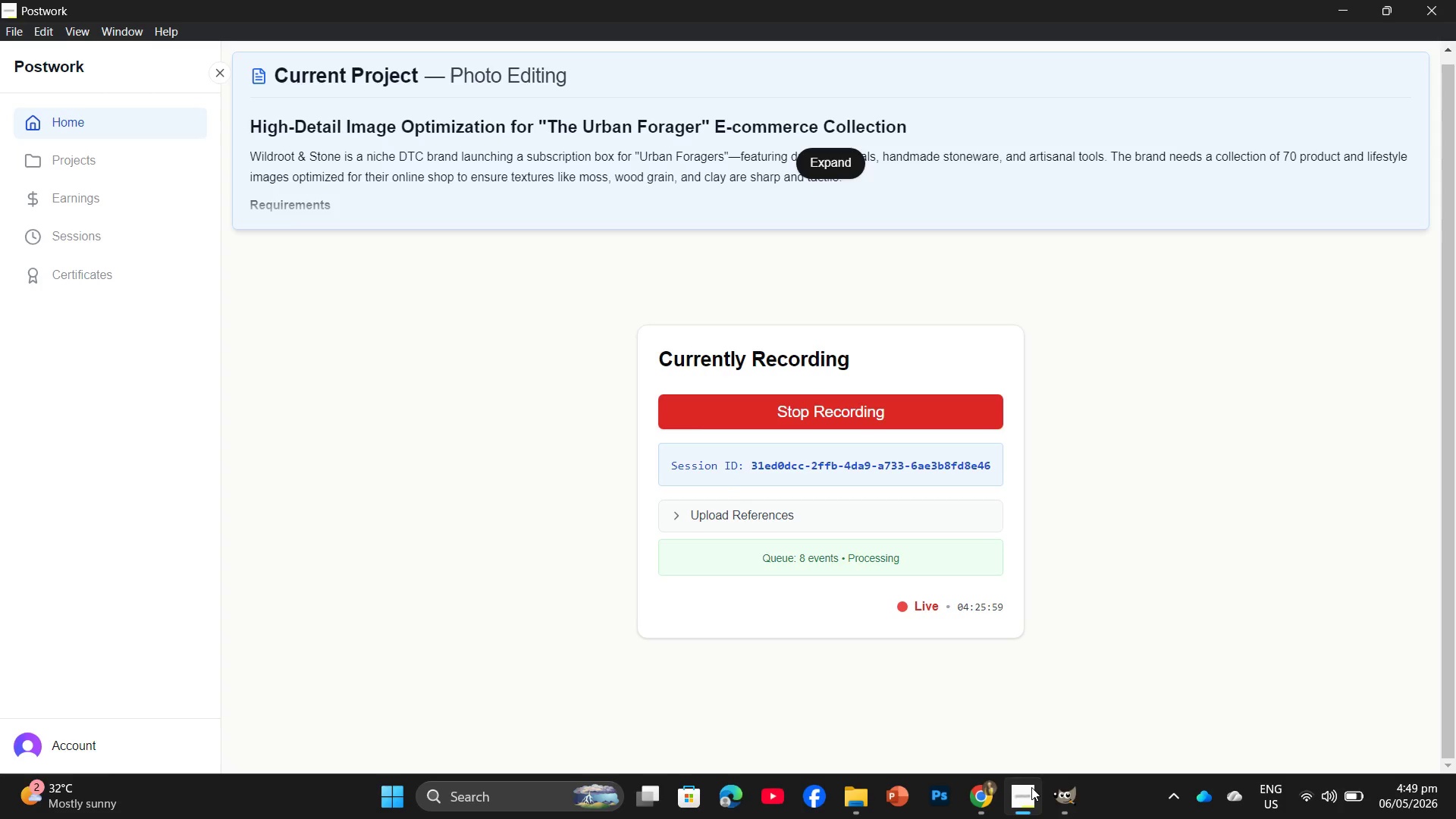 
left_click([1060, 795])
 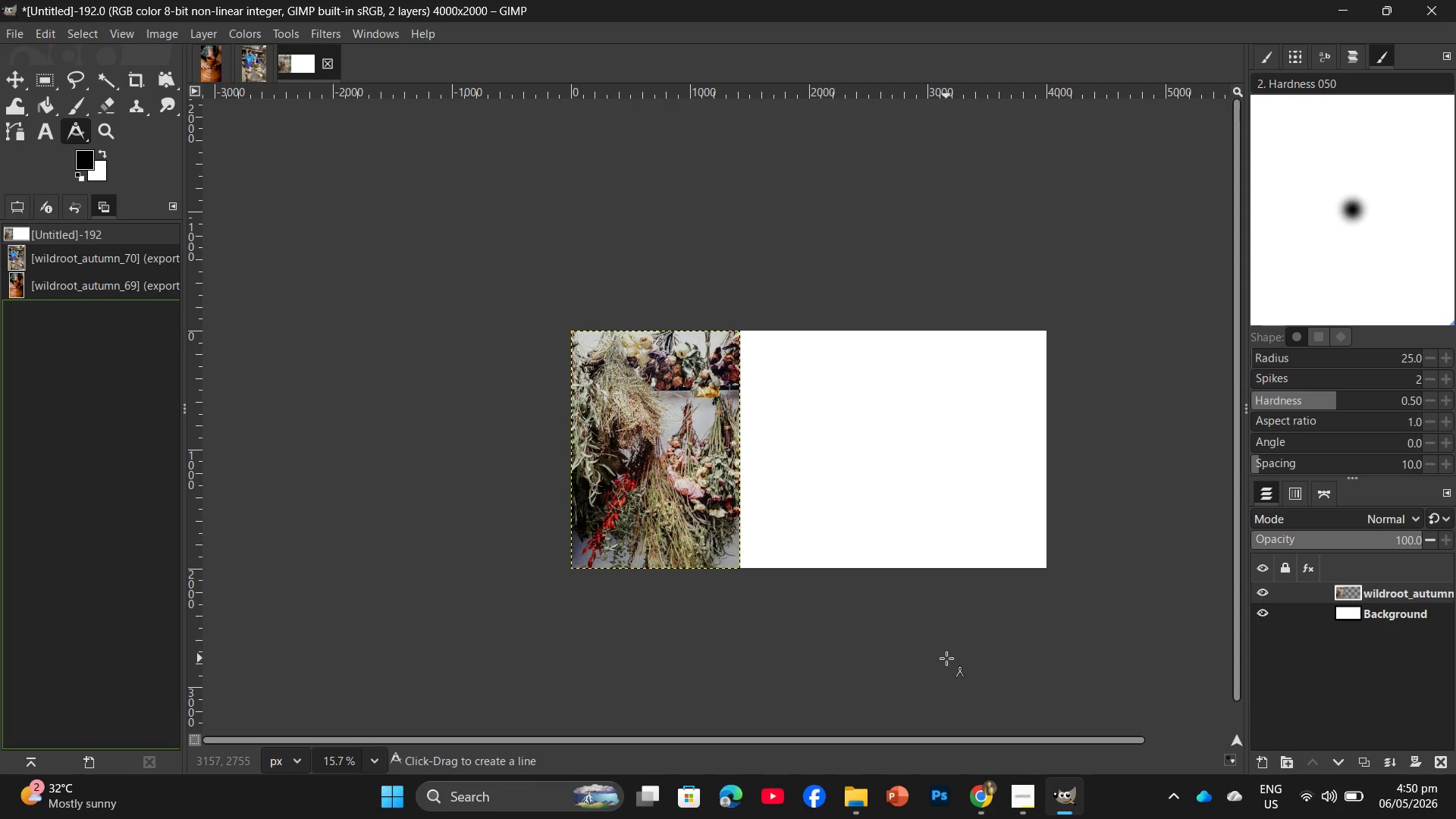 
wait(90.8)
 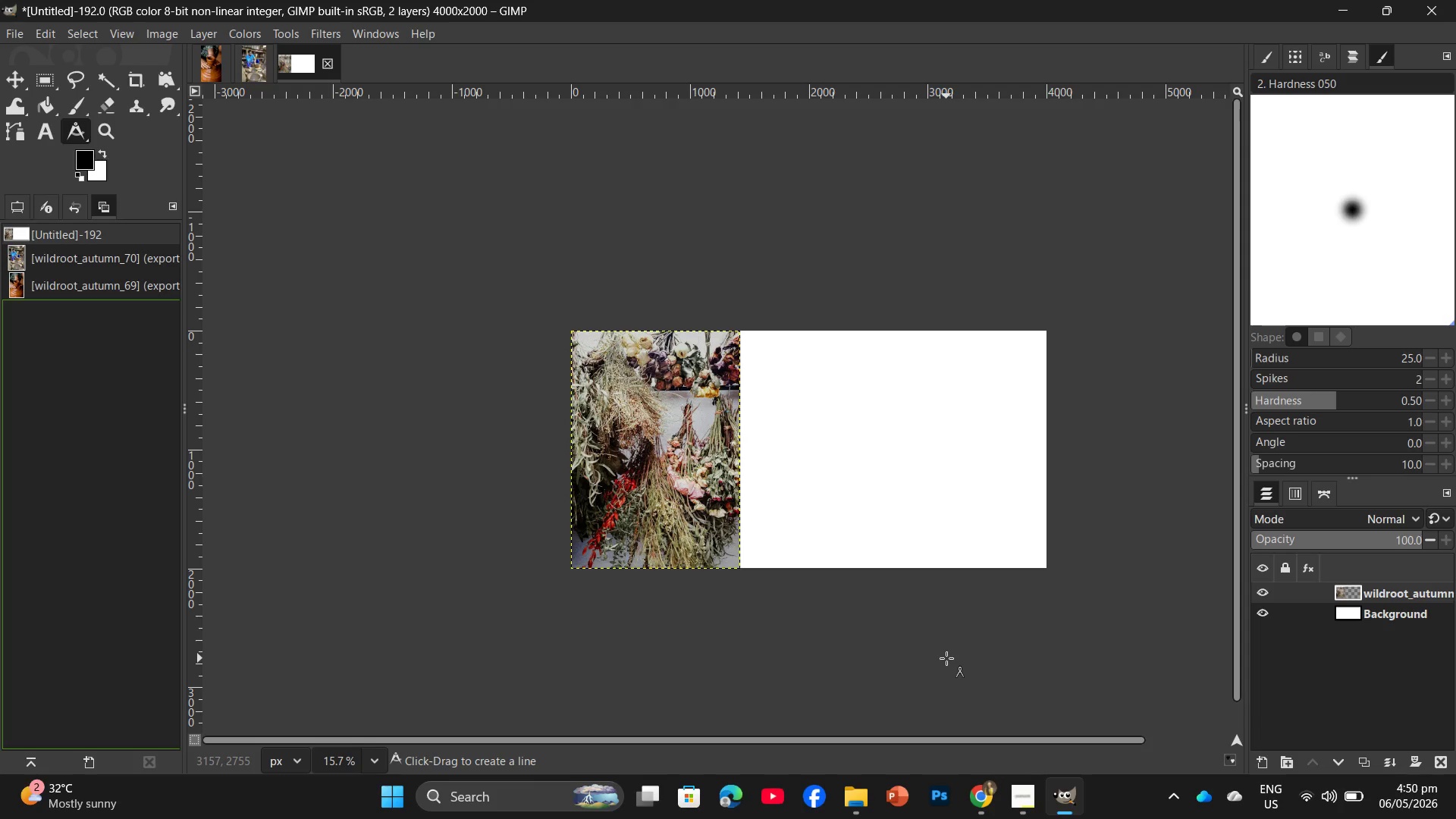 
left_click([1012, 802])